 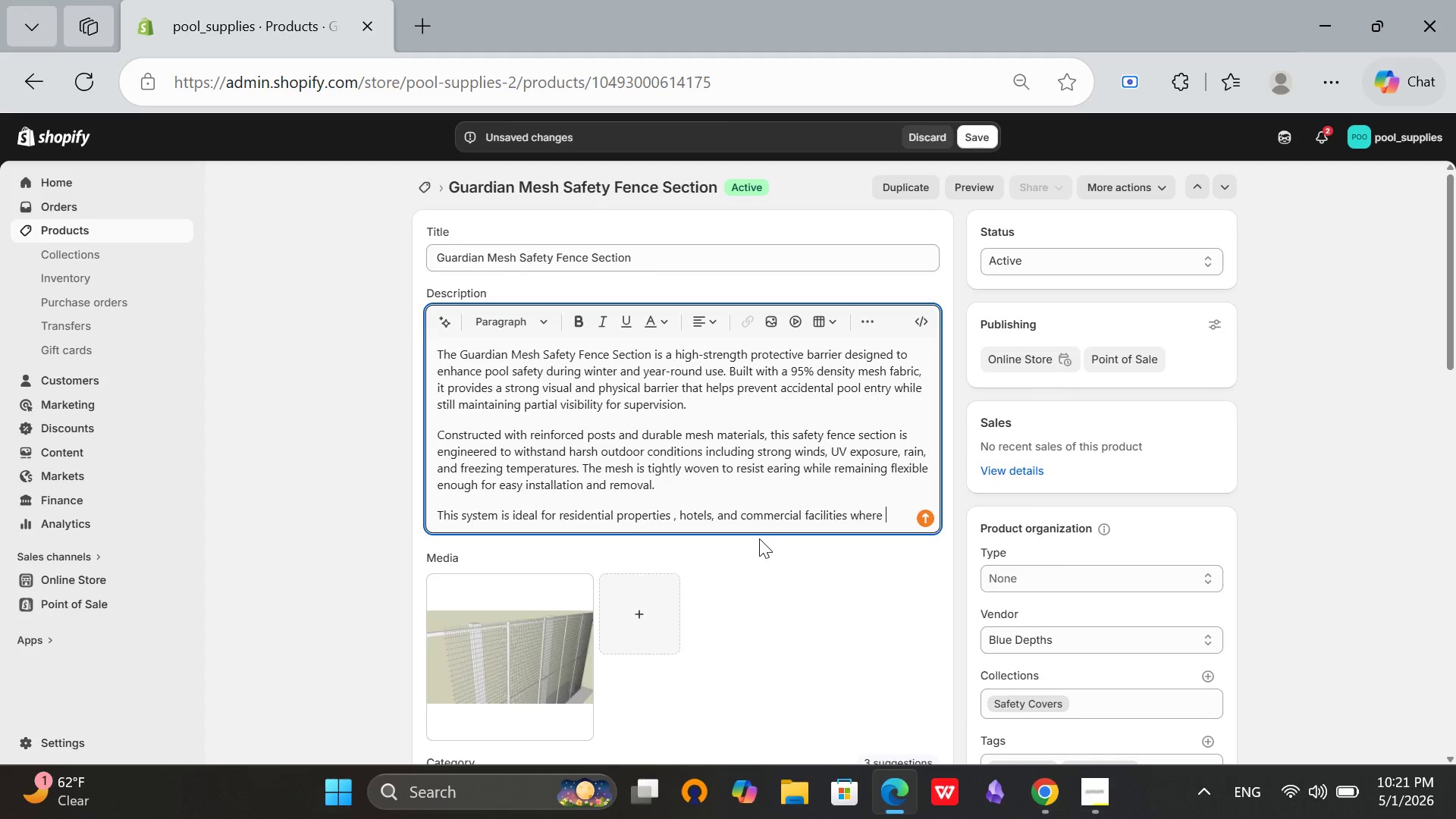 
hold_key(key=E, duration=0.31)
 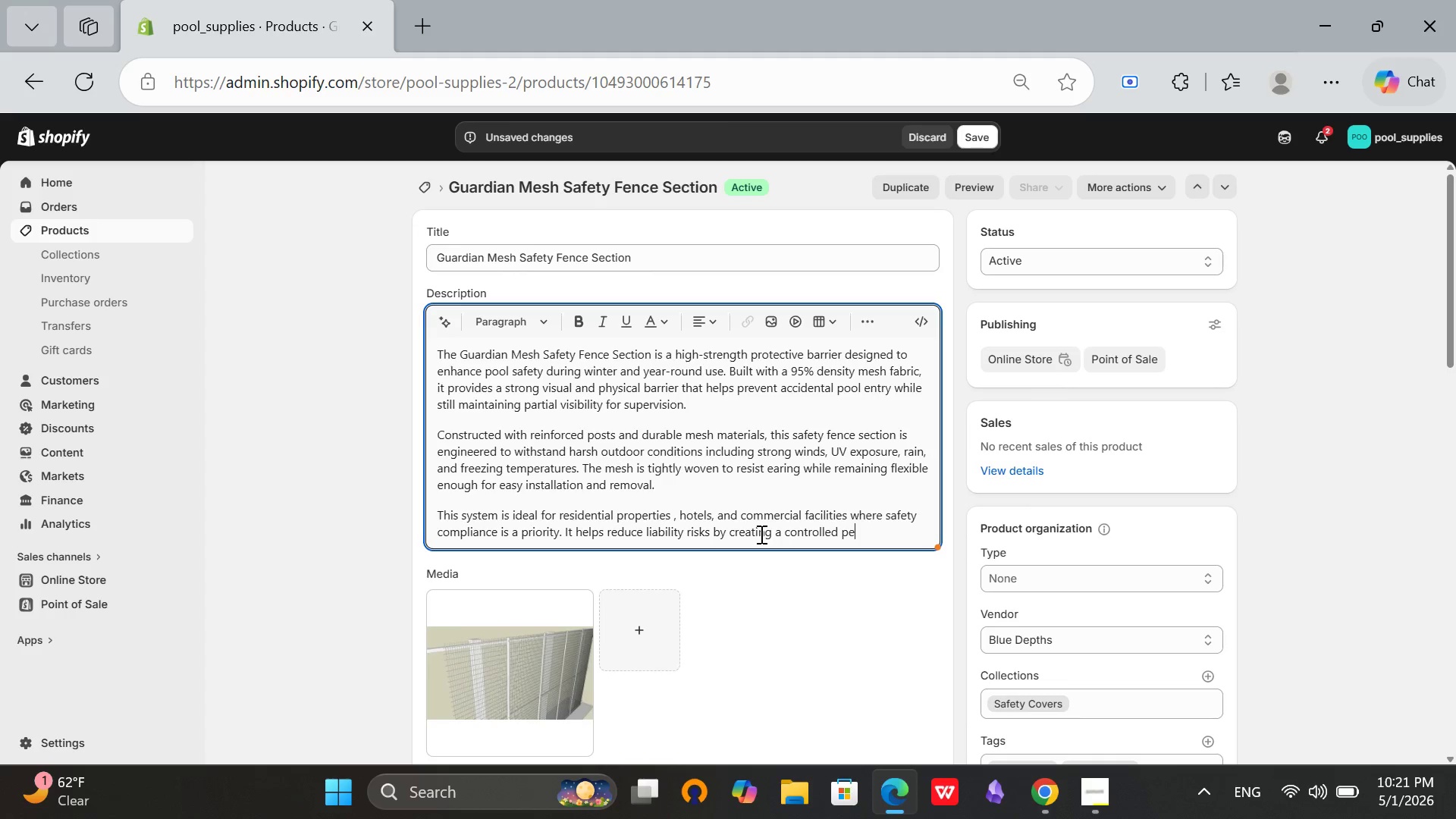 
wait(42.11)
 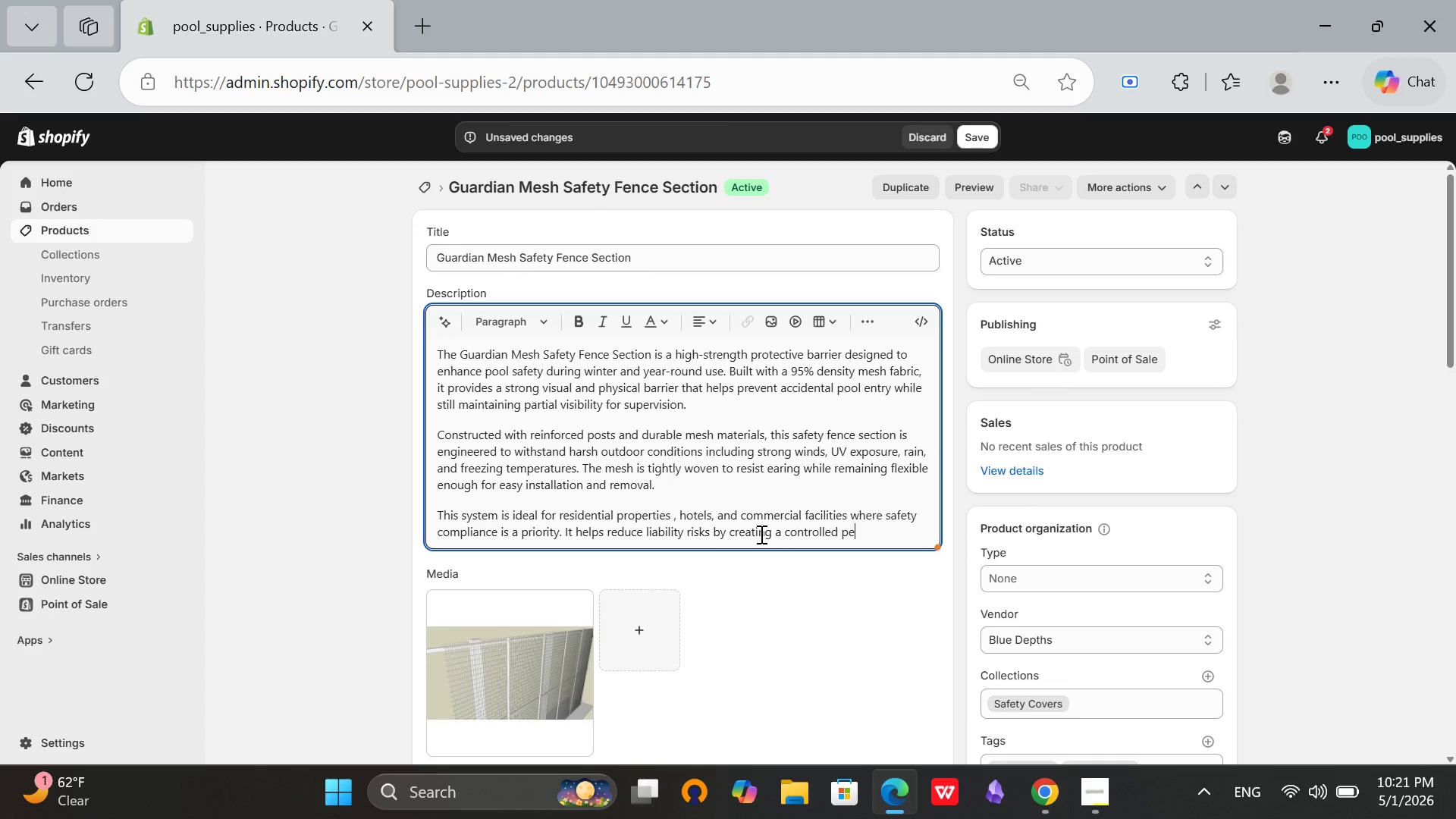 
hold_key(key=U, duration=0.33)
 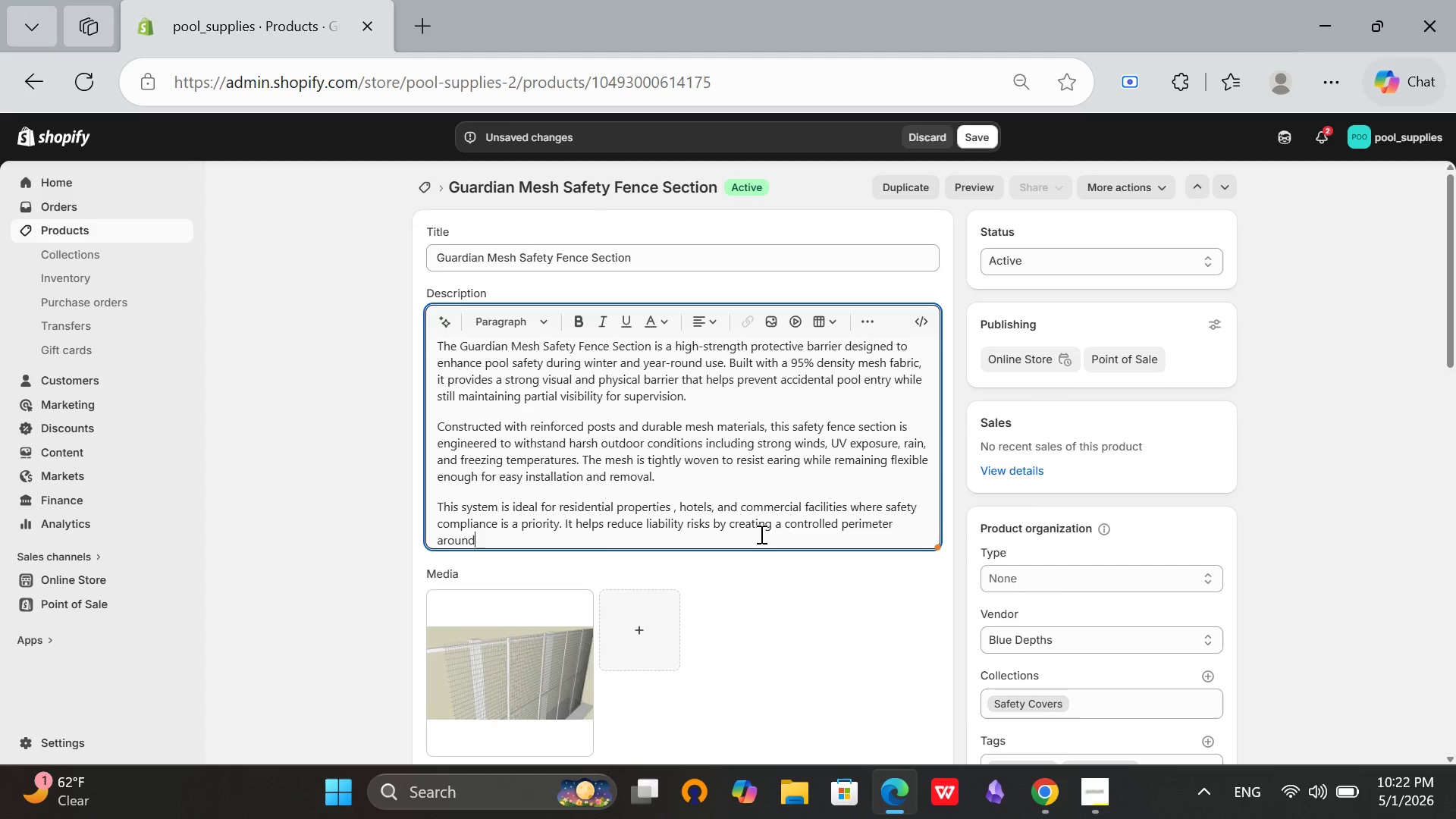 
hold_key(key=N, duration=0.33)
 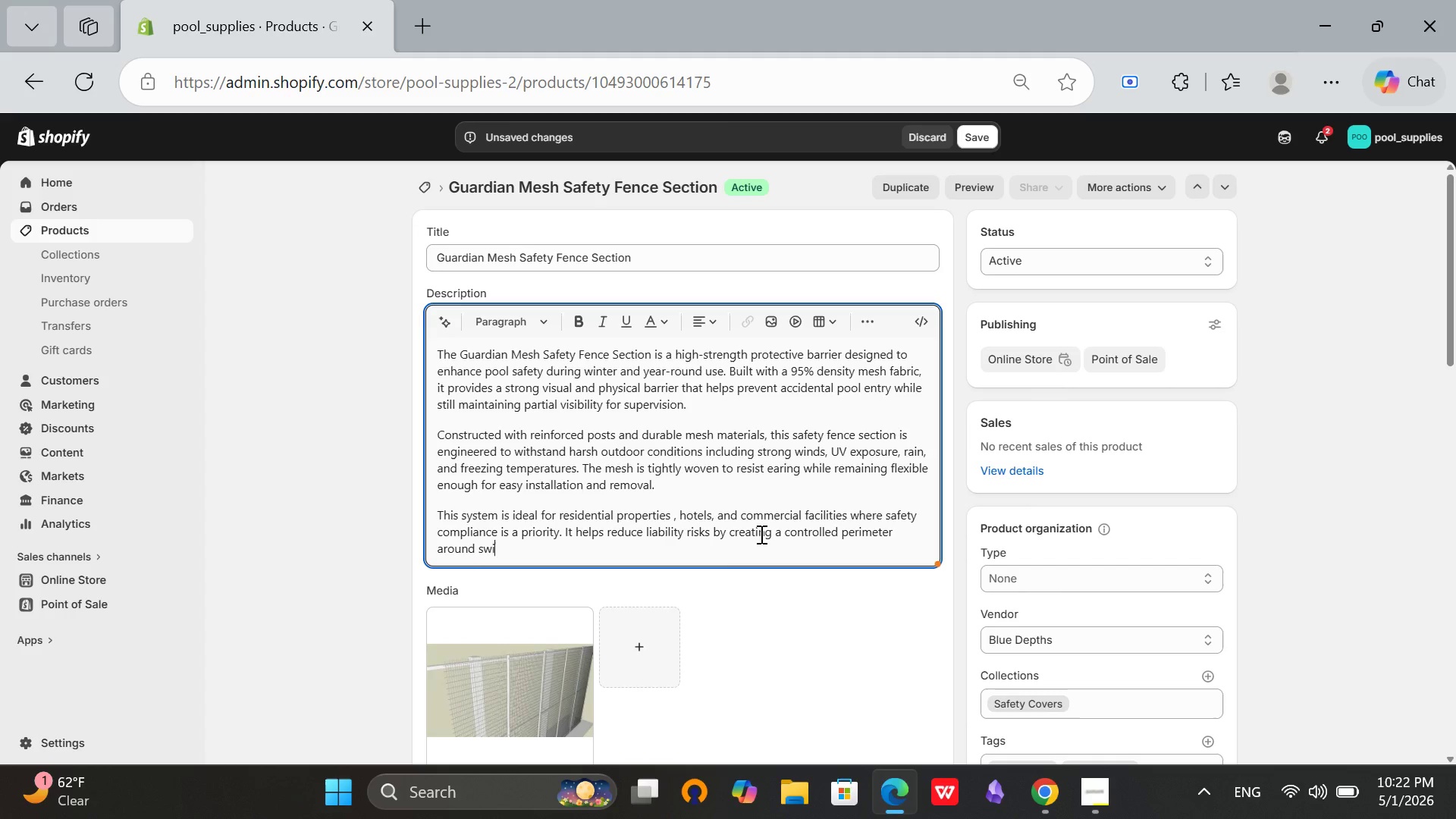 
hold_key(key=I, duration=0.31)
 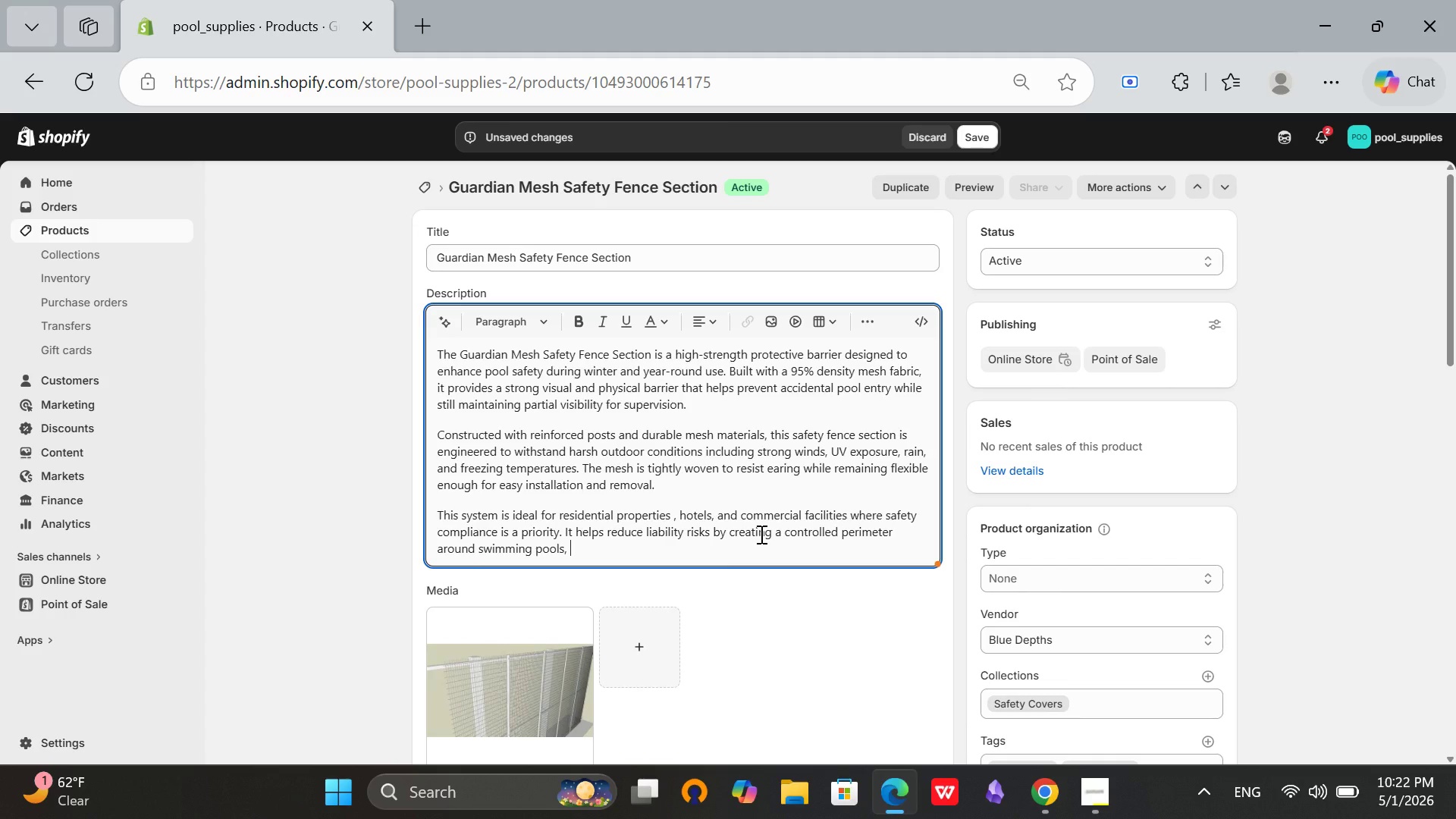 
wait(7.66)
 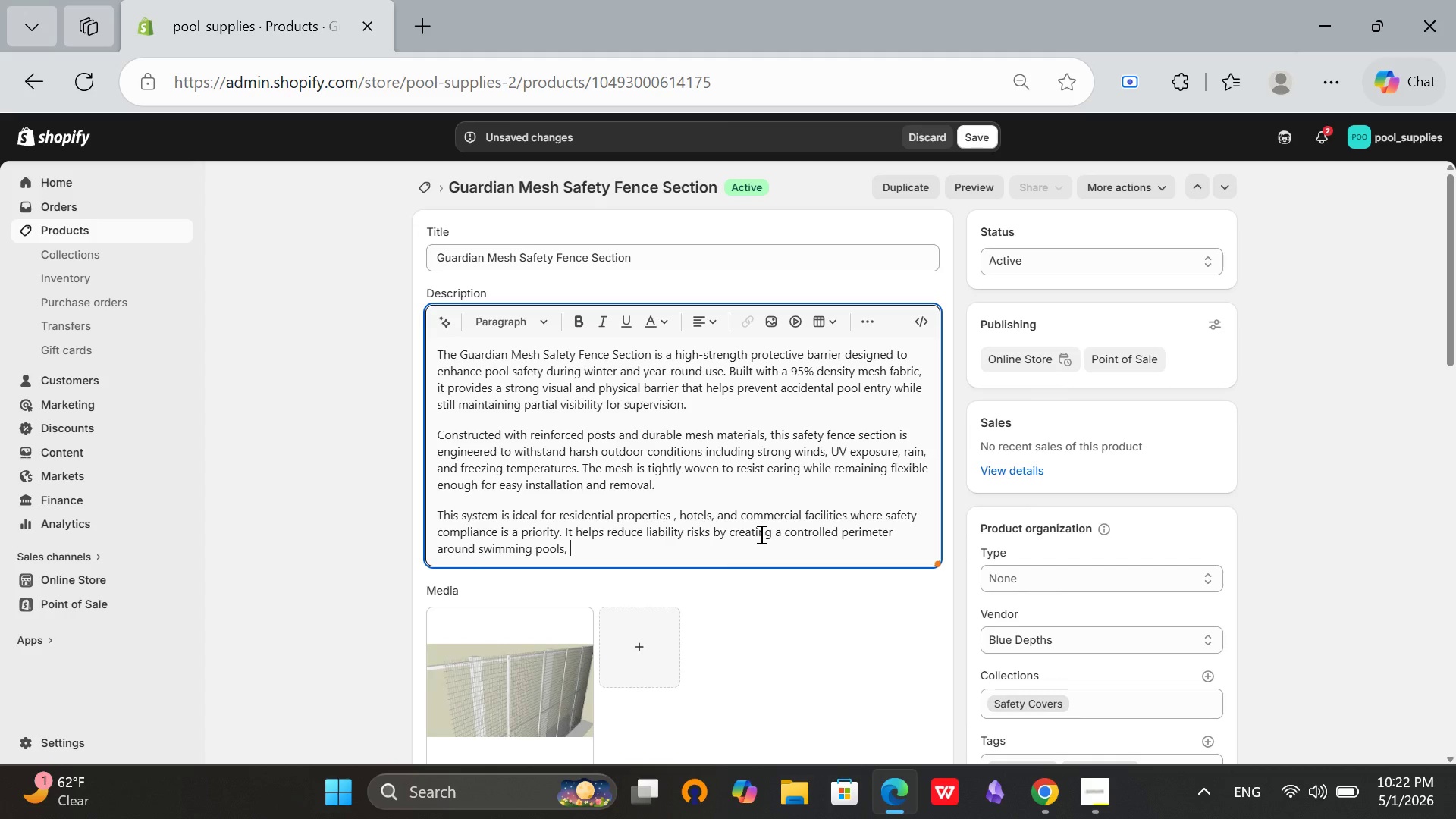 
type(especially during off-seasi)
key(Backspace)
type(on month )
 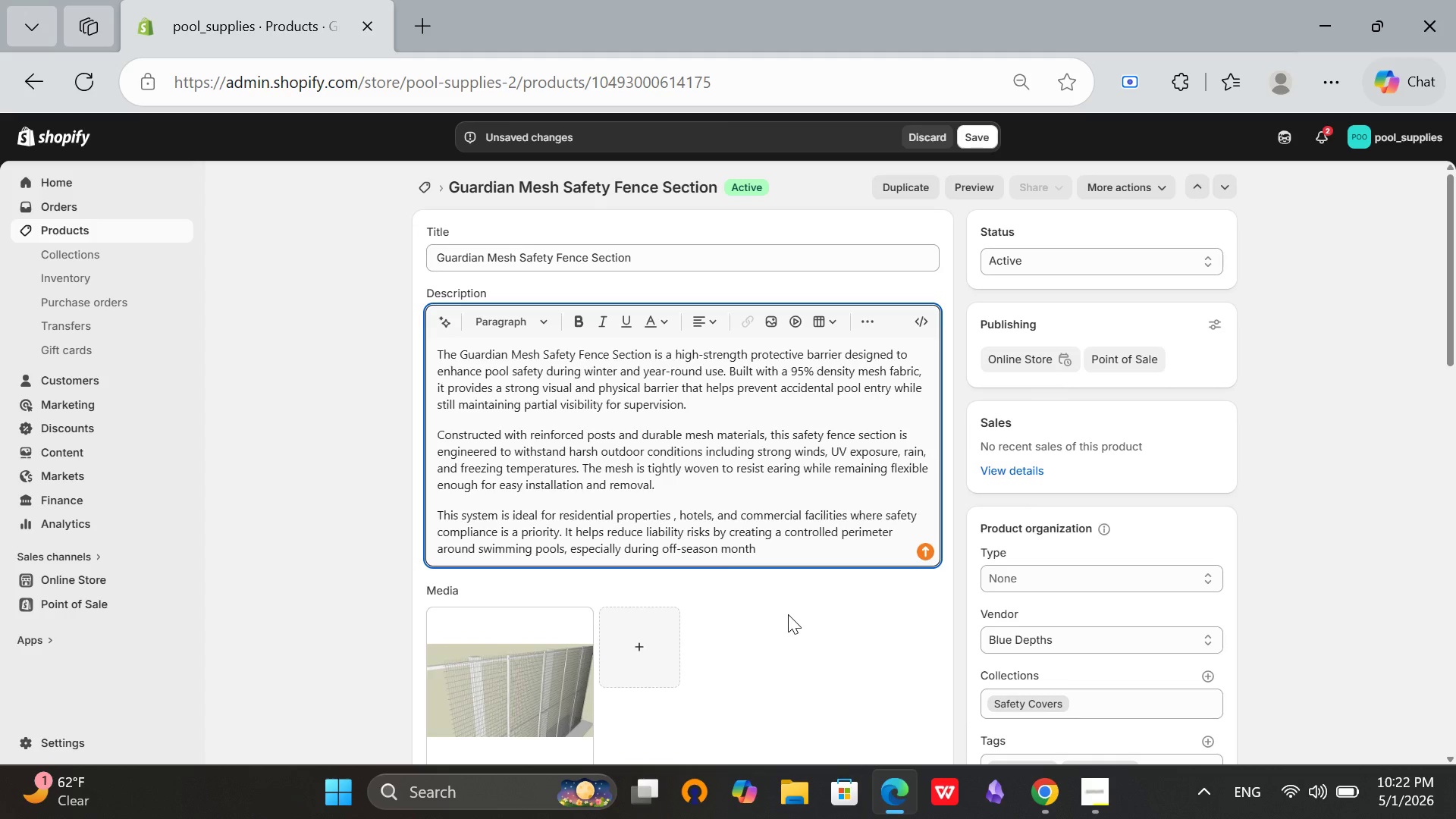 
key(Backspace)
type(s when pools are not activelly)
key(Backspace)
key(Backspace)
key(Backspace)
type(ly supervised.)
 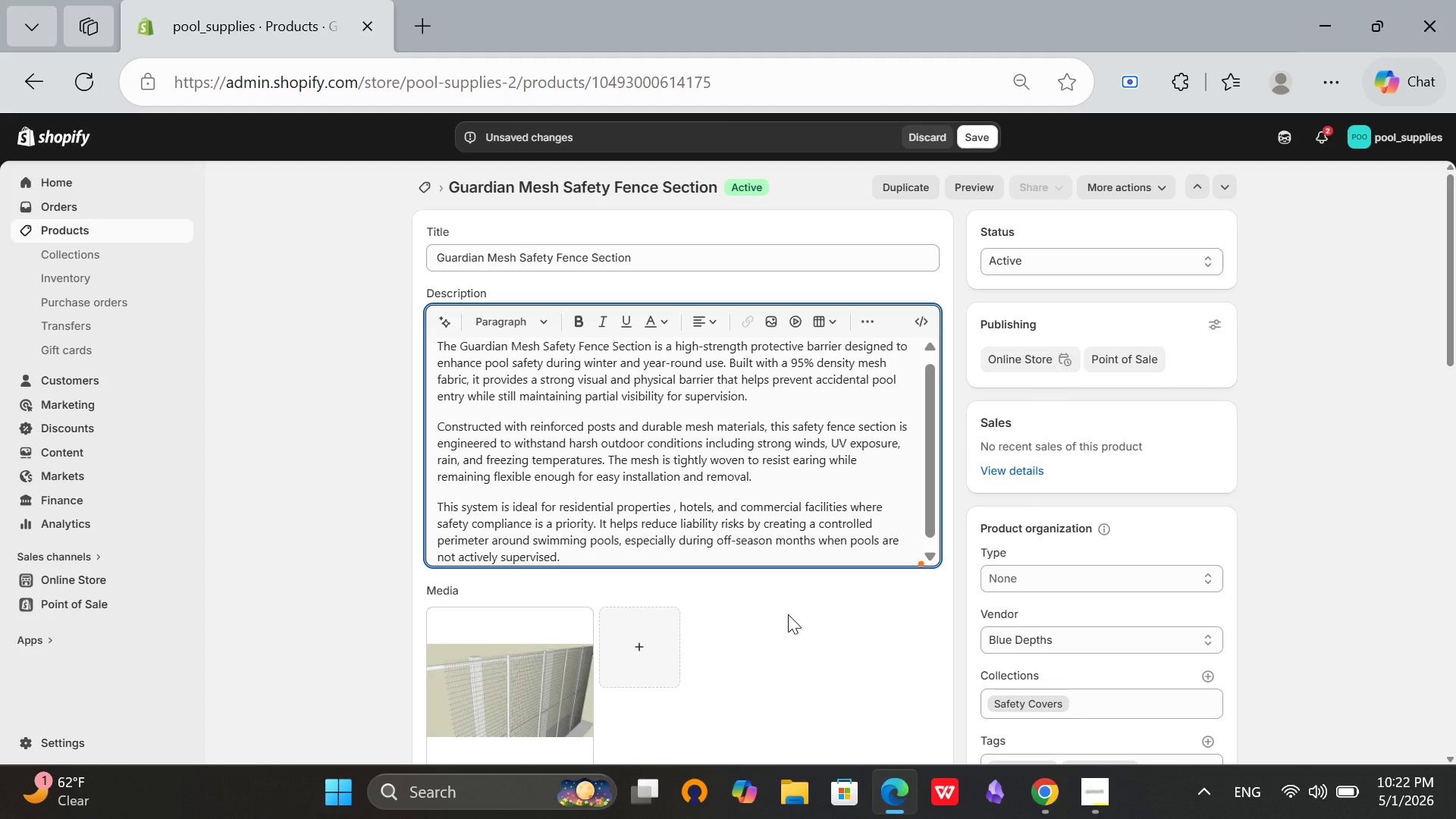 
key(Enter)
 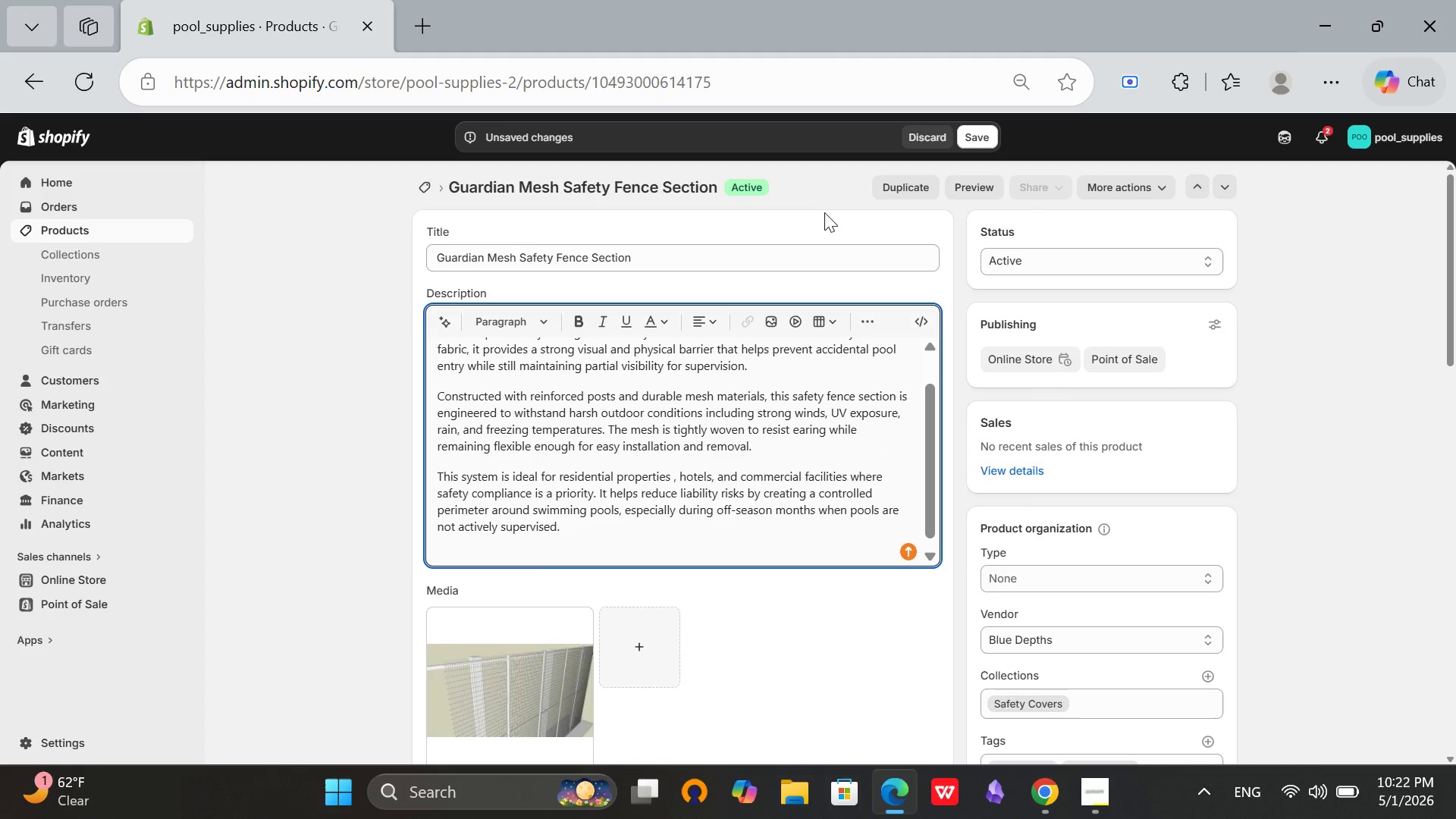 
scroll: coordinate [834, 435], scroll_direction: up, amount: 5.0
 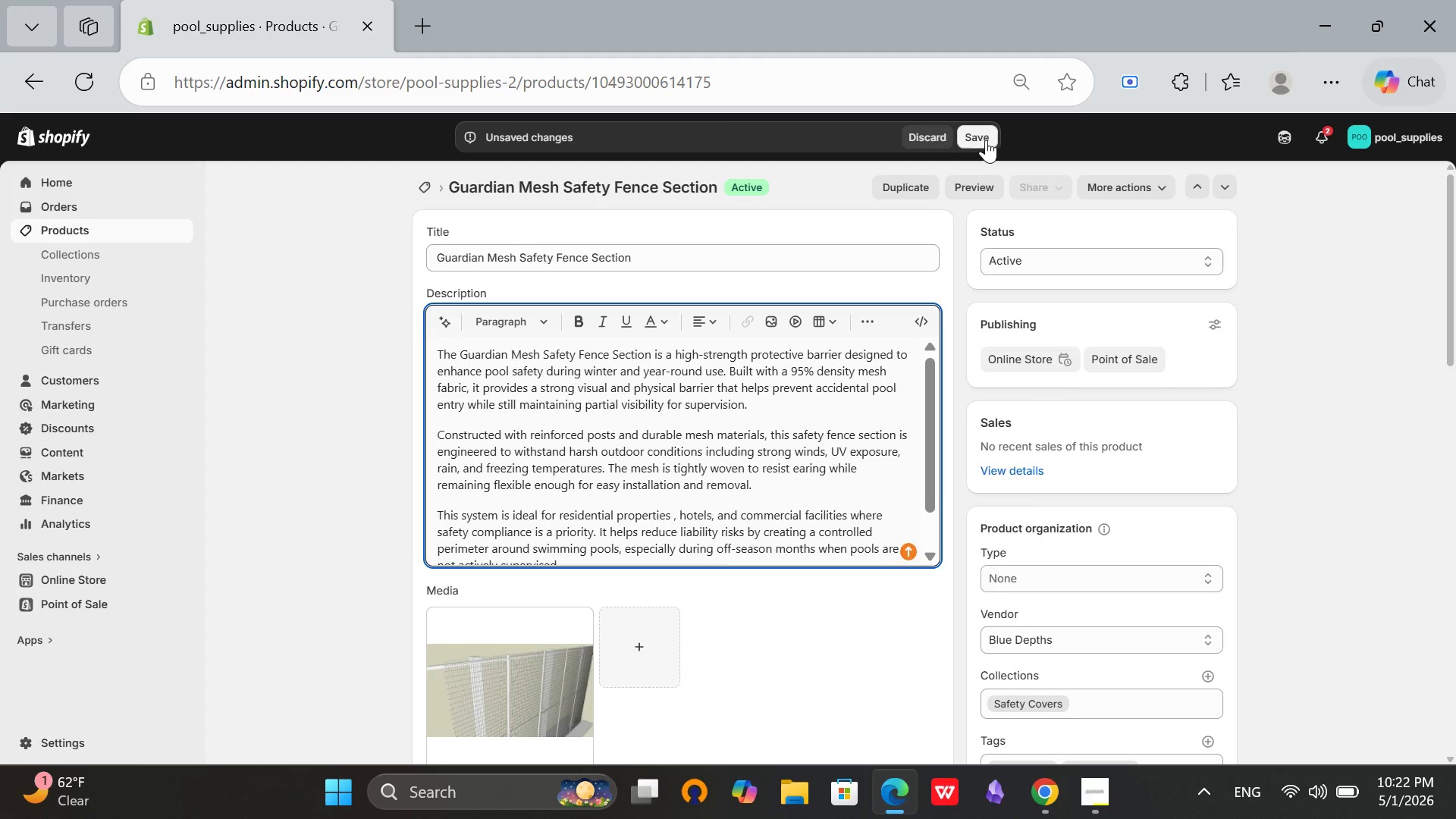 
left_click([984, 137])
 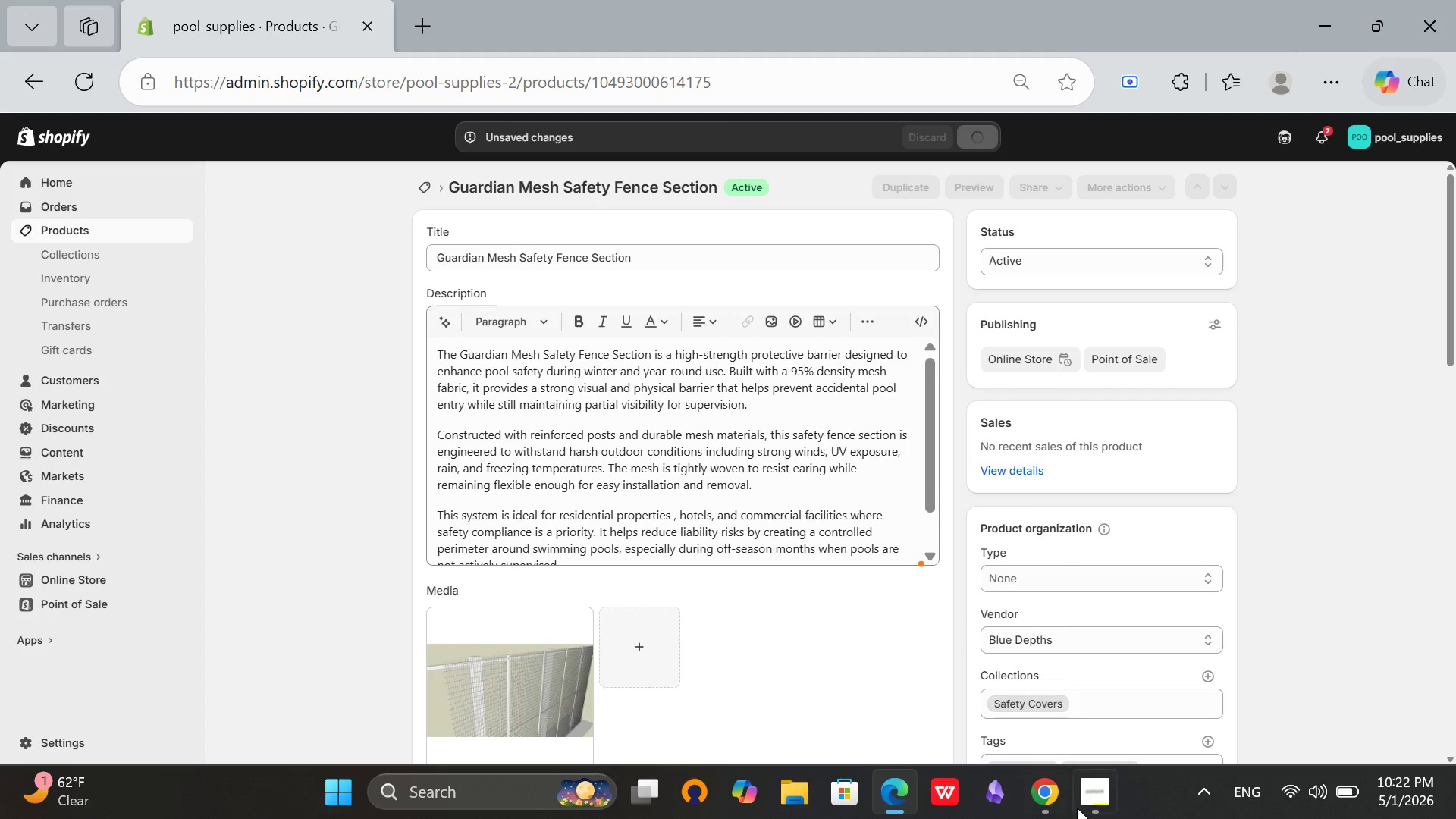 
left_click([1089, 808])